 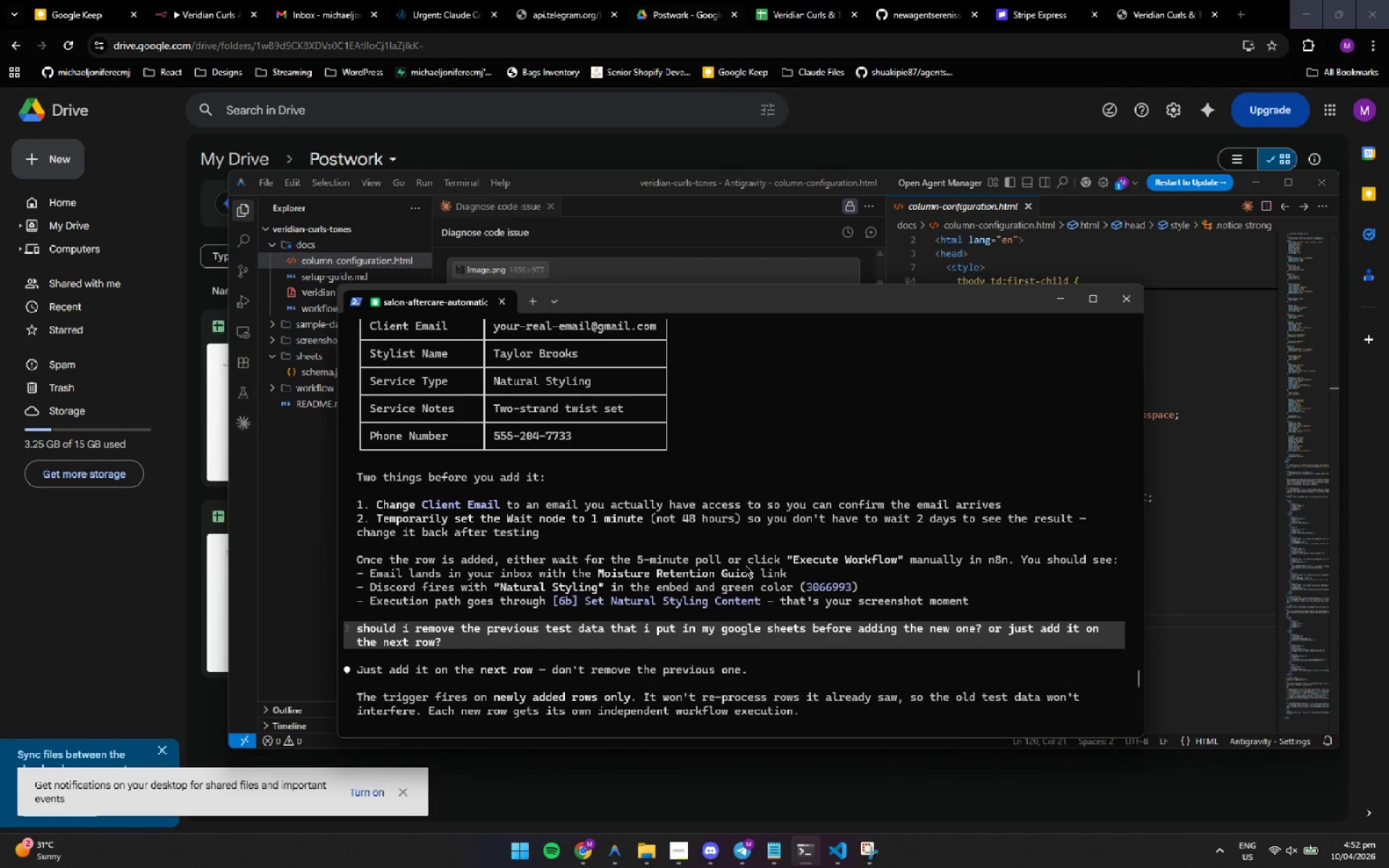 
left_click([742, 543])
 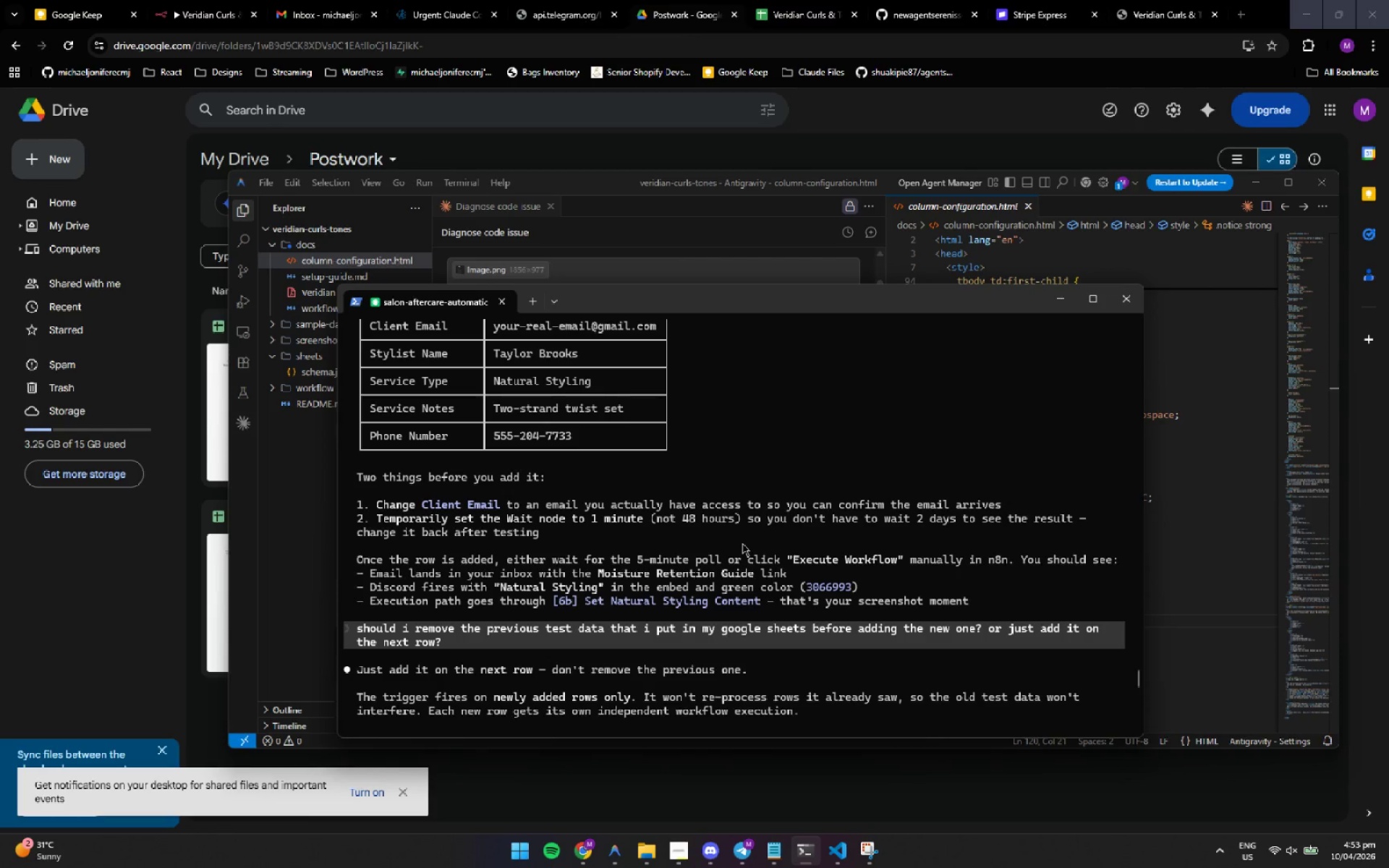 
wait(28.0)
 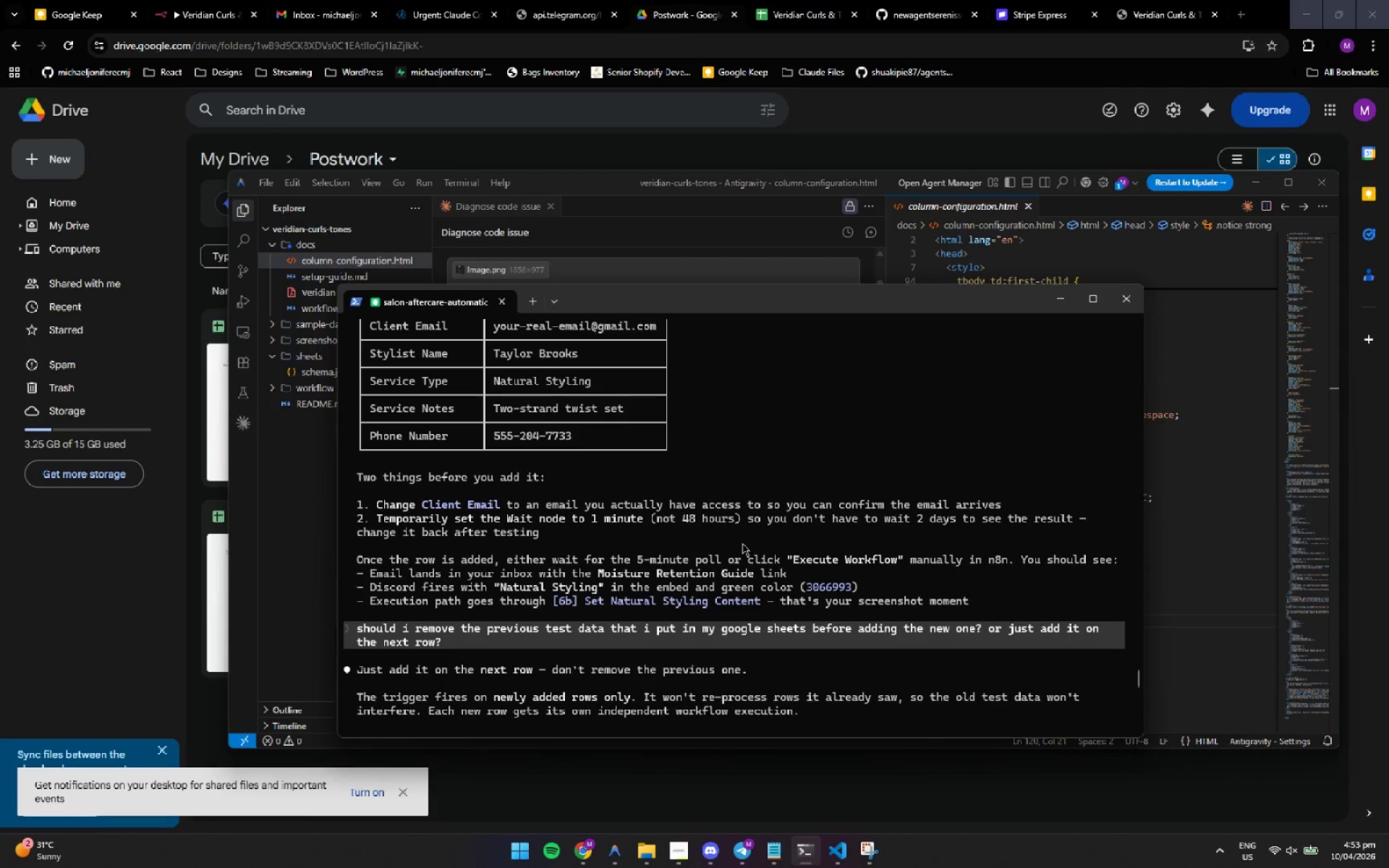 
left_click([742, 543])
 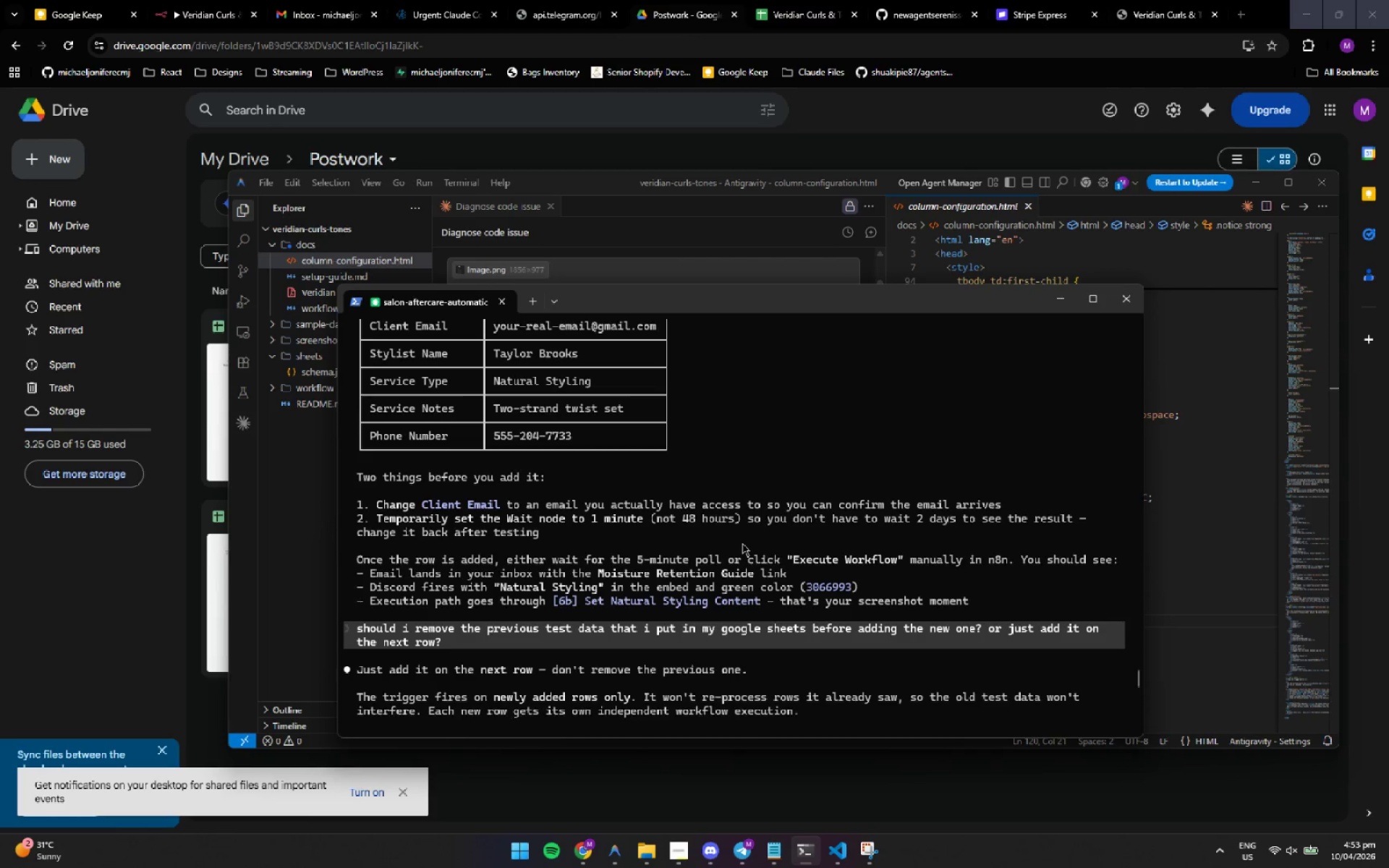 
scroll: coordinate [742, 543], scroll_direction: down, amount: 3.0
 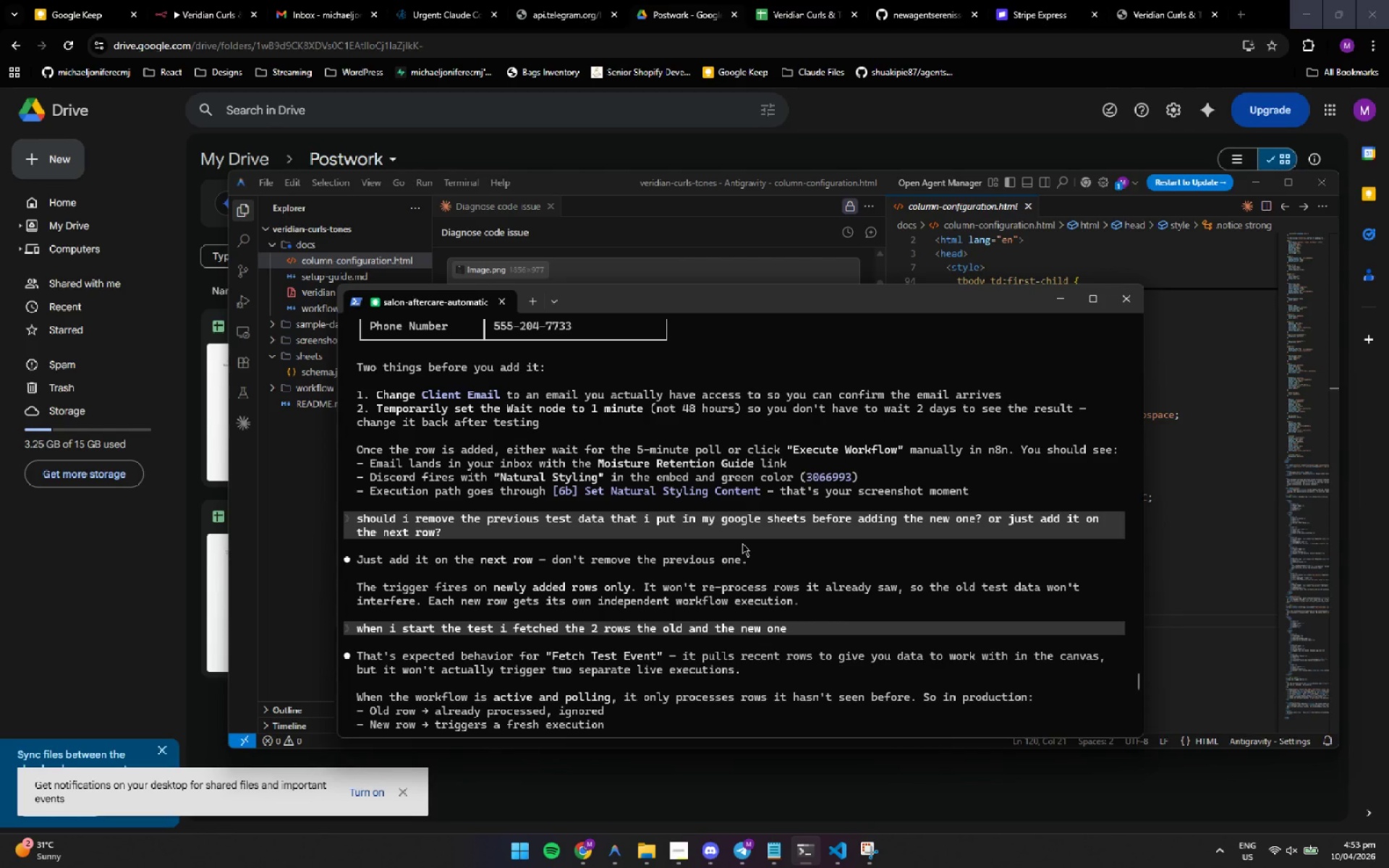 
wait(28.59)
 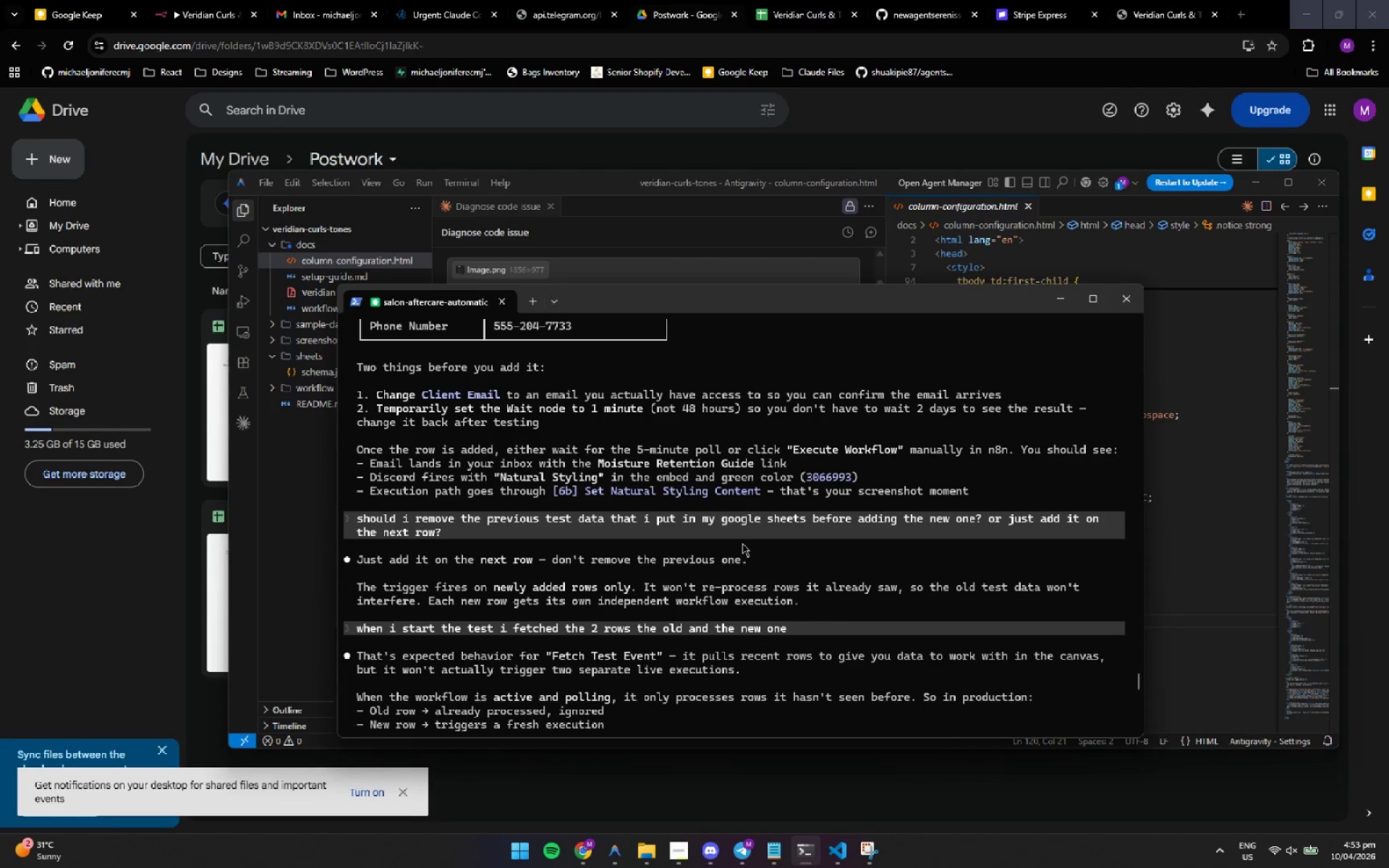 
scroll: coordinate [742, 543], scroll_direction: up, amount: 22.0